 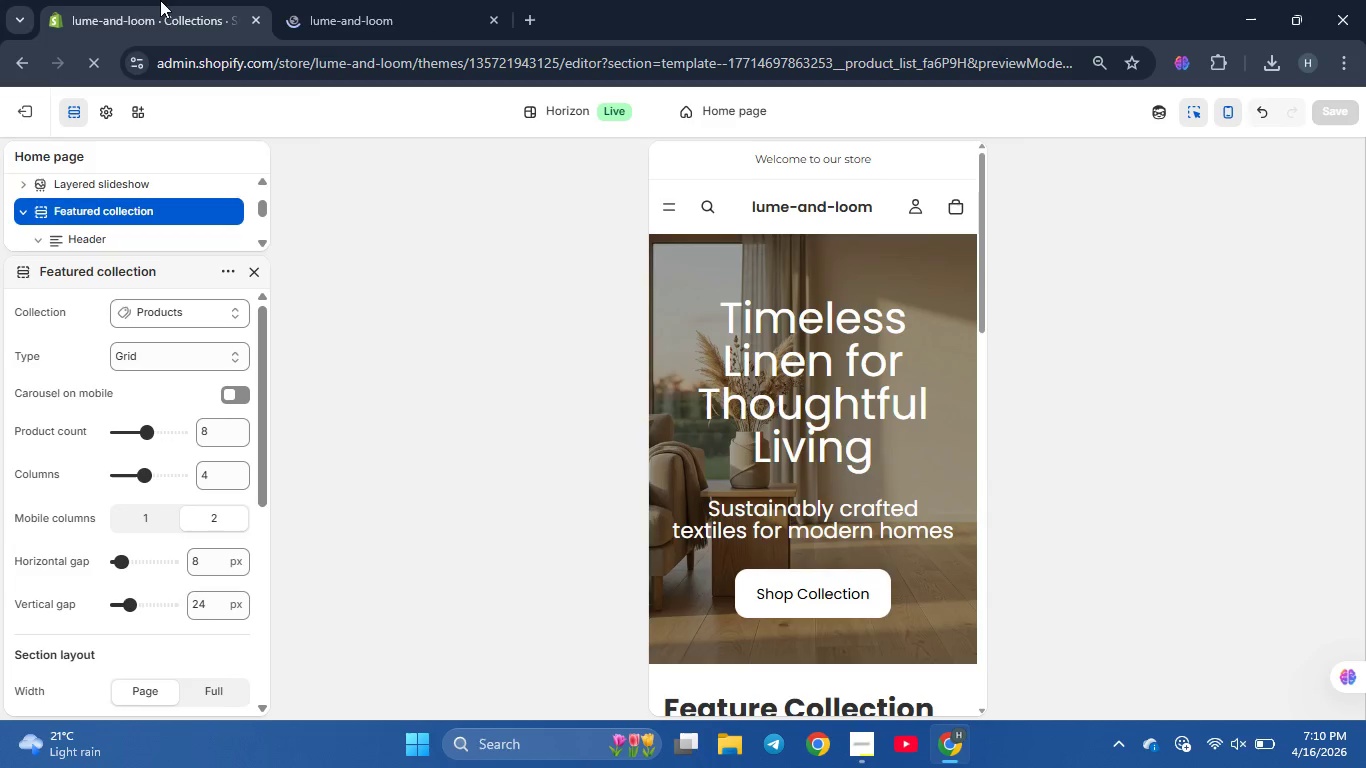 
scroll: coordinate [742, 386], scroll_direction: up, amount: 7.0
 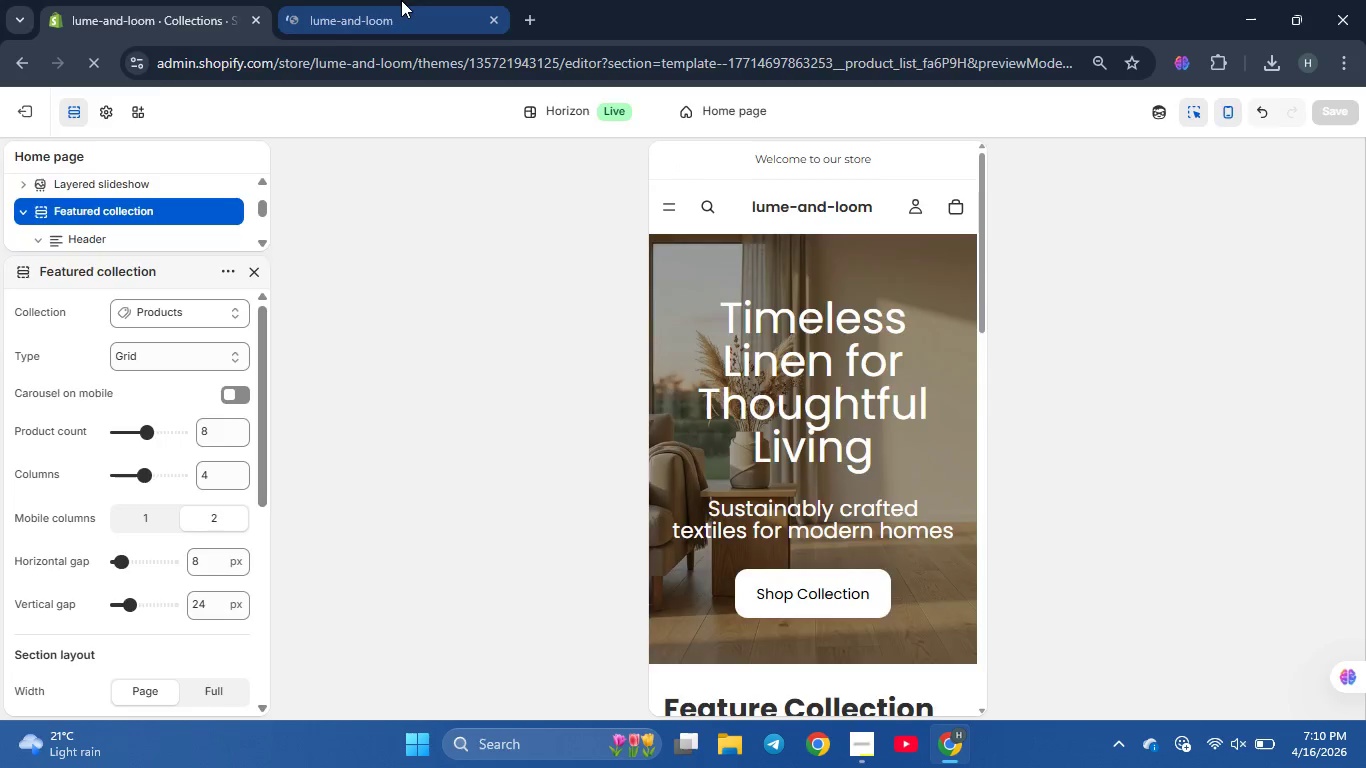 
left_click([401, 0])
 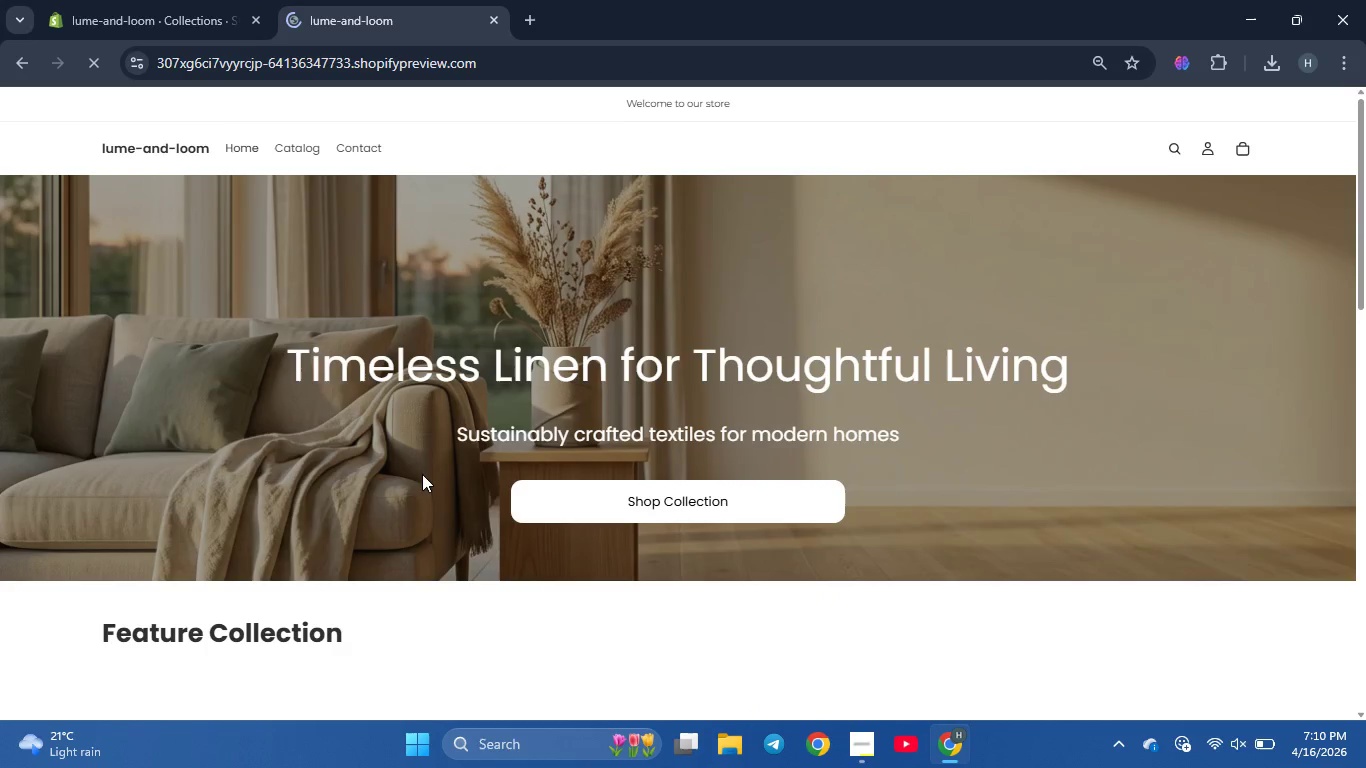 
scroll: coordinate [426, 475], scroll_direction: down, amount: 5.0
 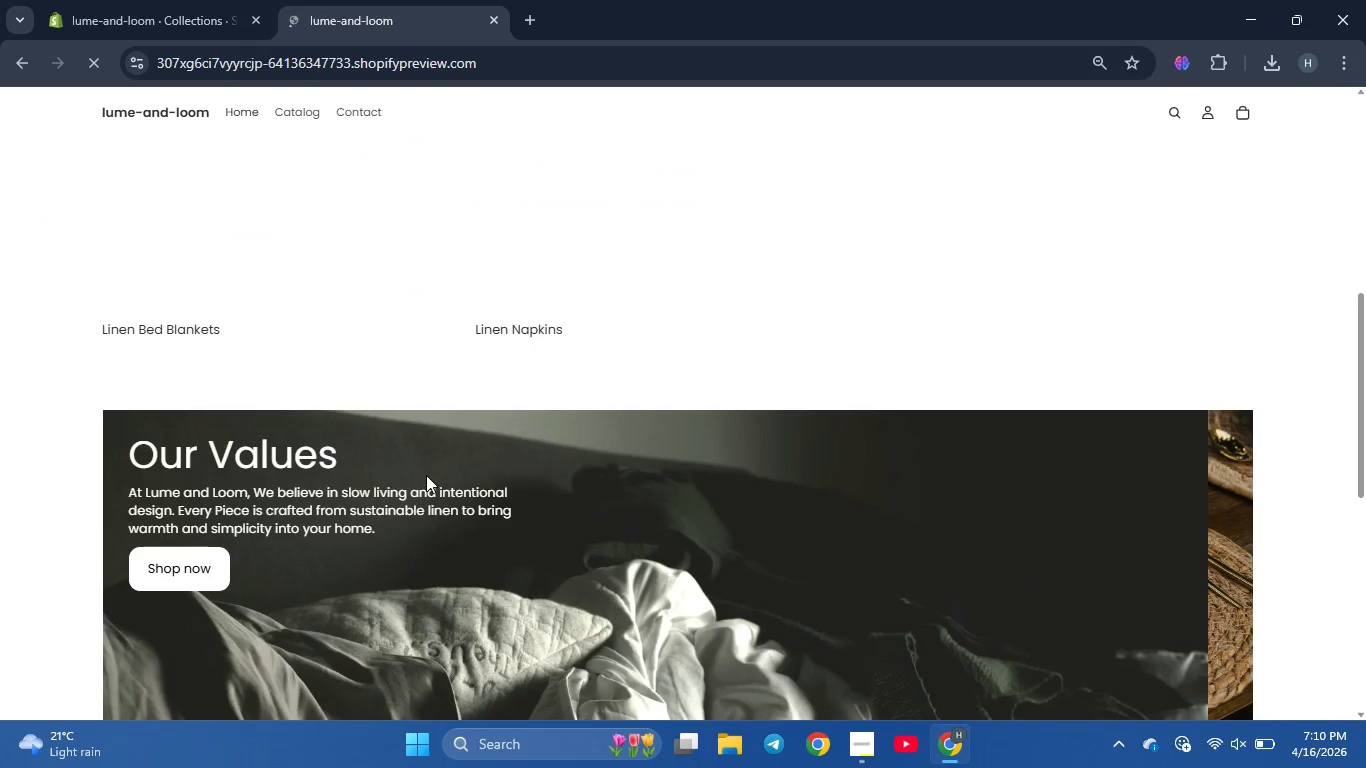 
scroll: coordinate [426, 475], scroll_direction: up, amount: 5.0
 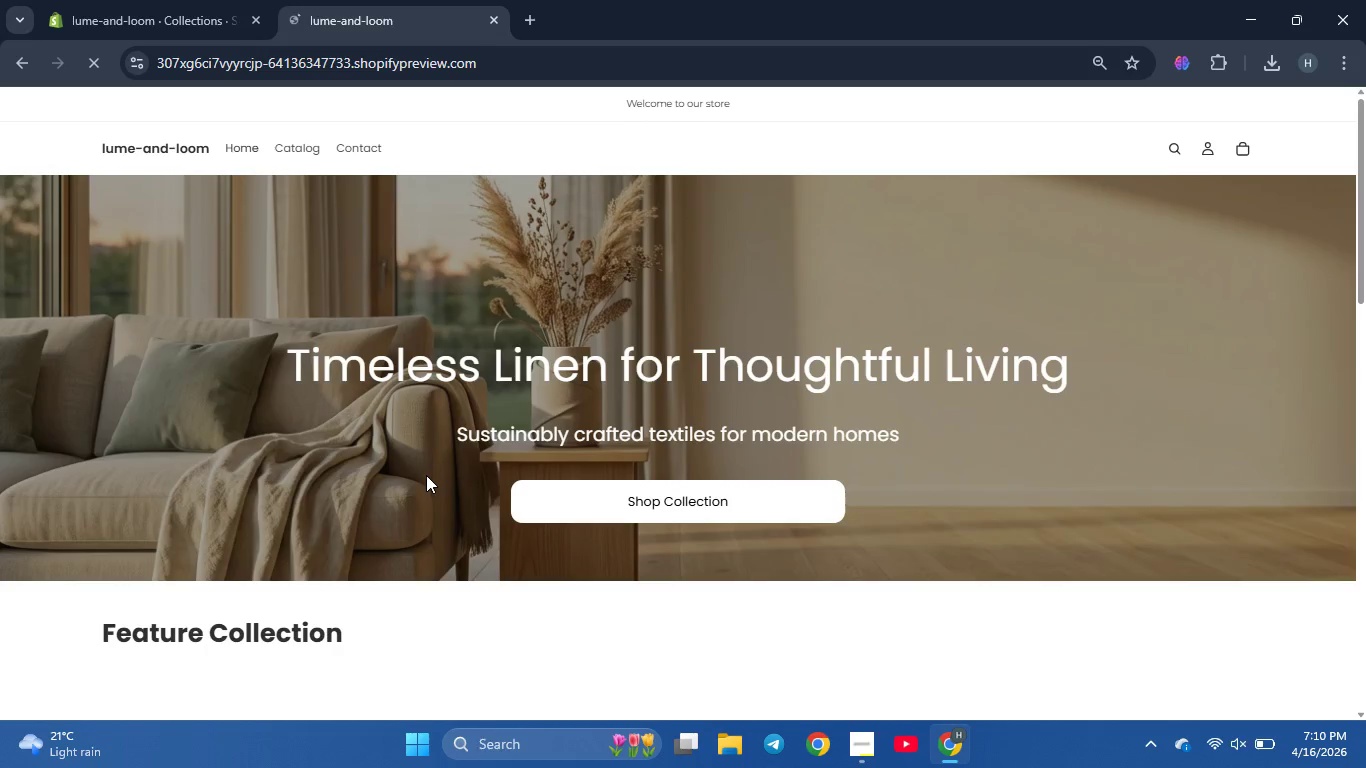 
scroll: coordinate [426, 475], scroll_direction: down, amount: 1.0
 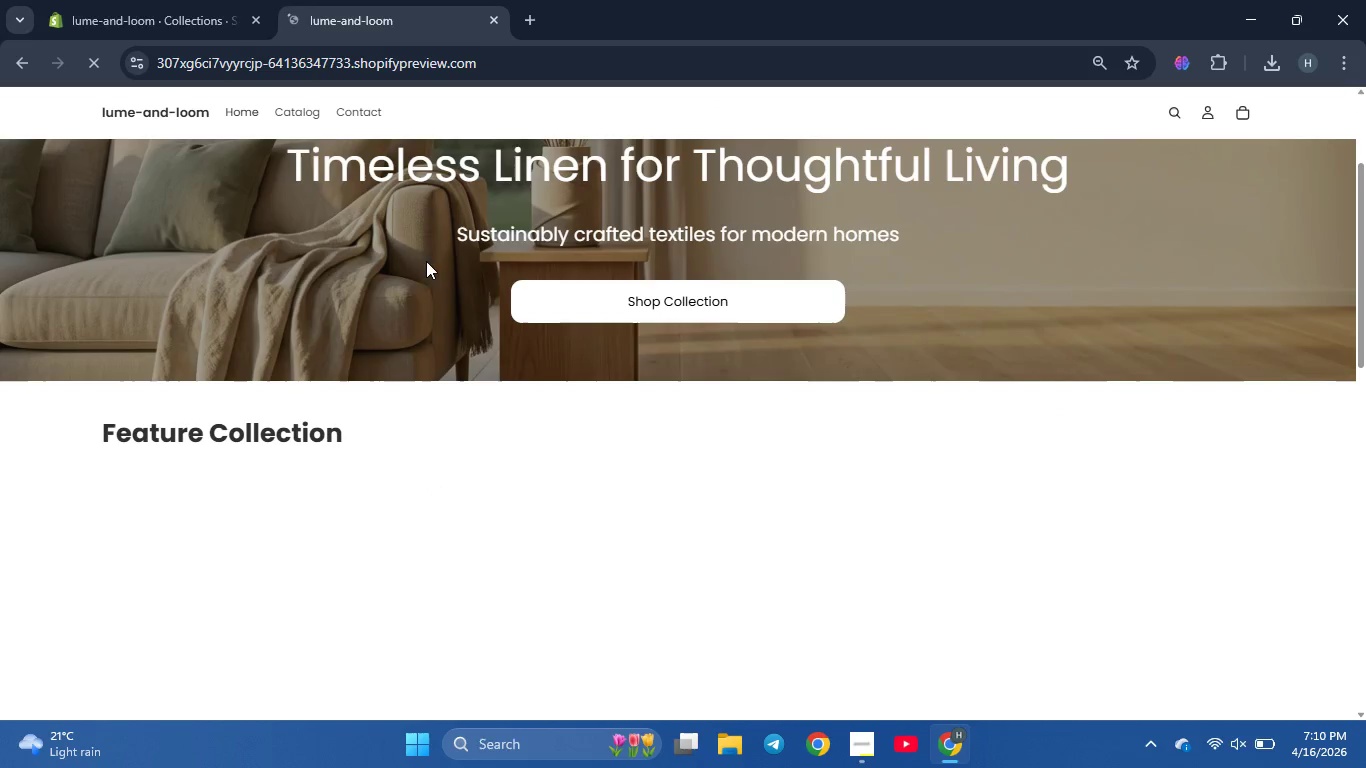 
left_click([125, 0])
 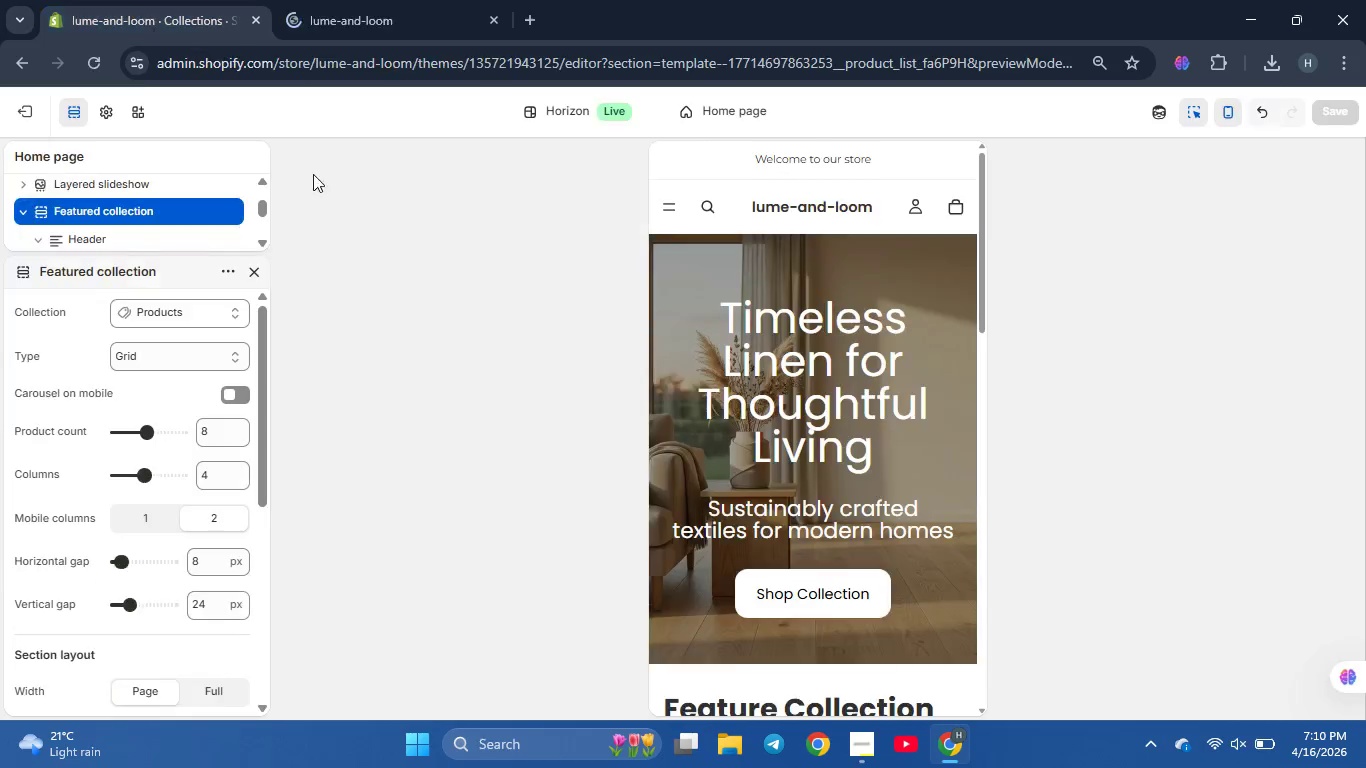 
scroll: coordinate [125, 0], scroll_direction: none, amount: 0.0
 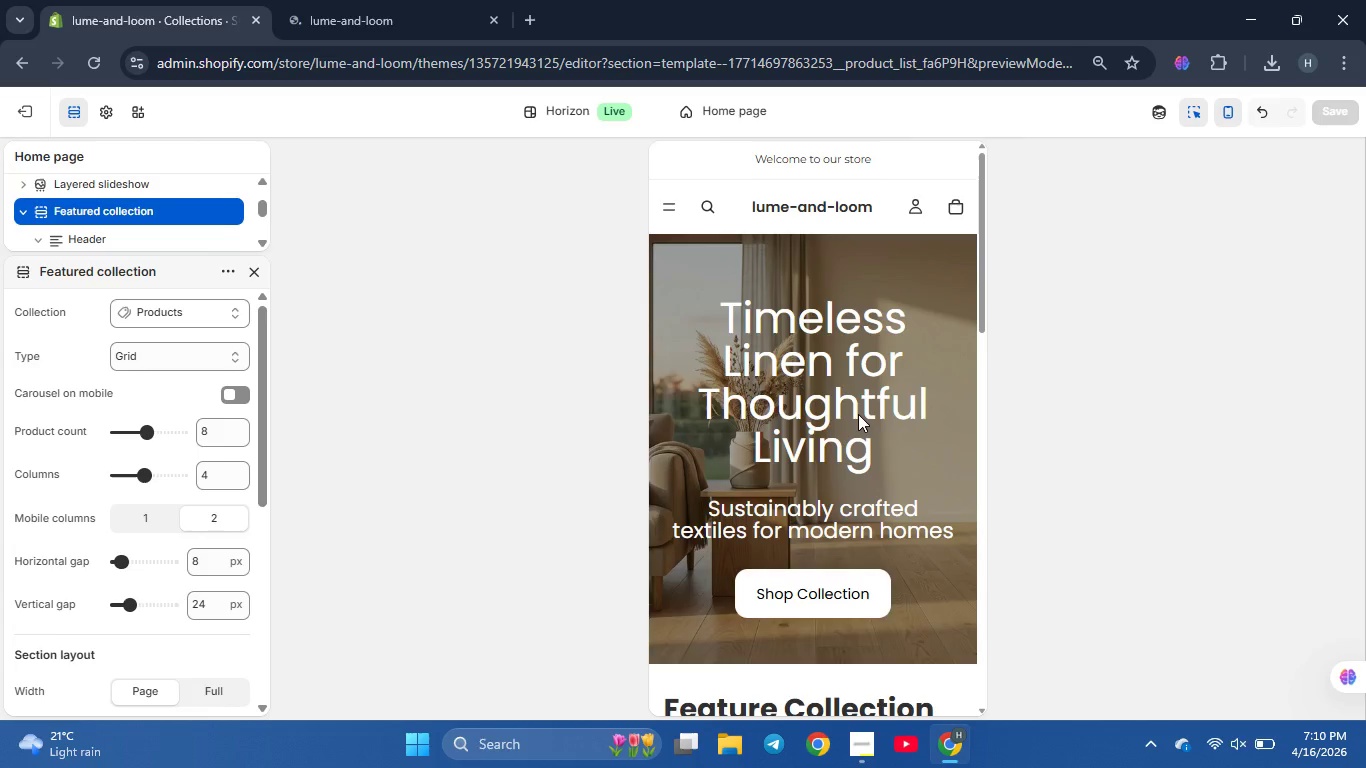 
scroll: coordinate [858, 414], scroll_direction: up, amount: 5.0
 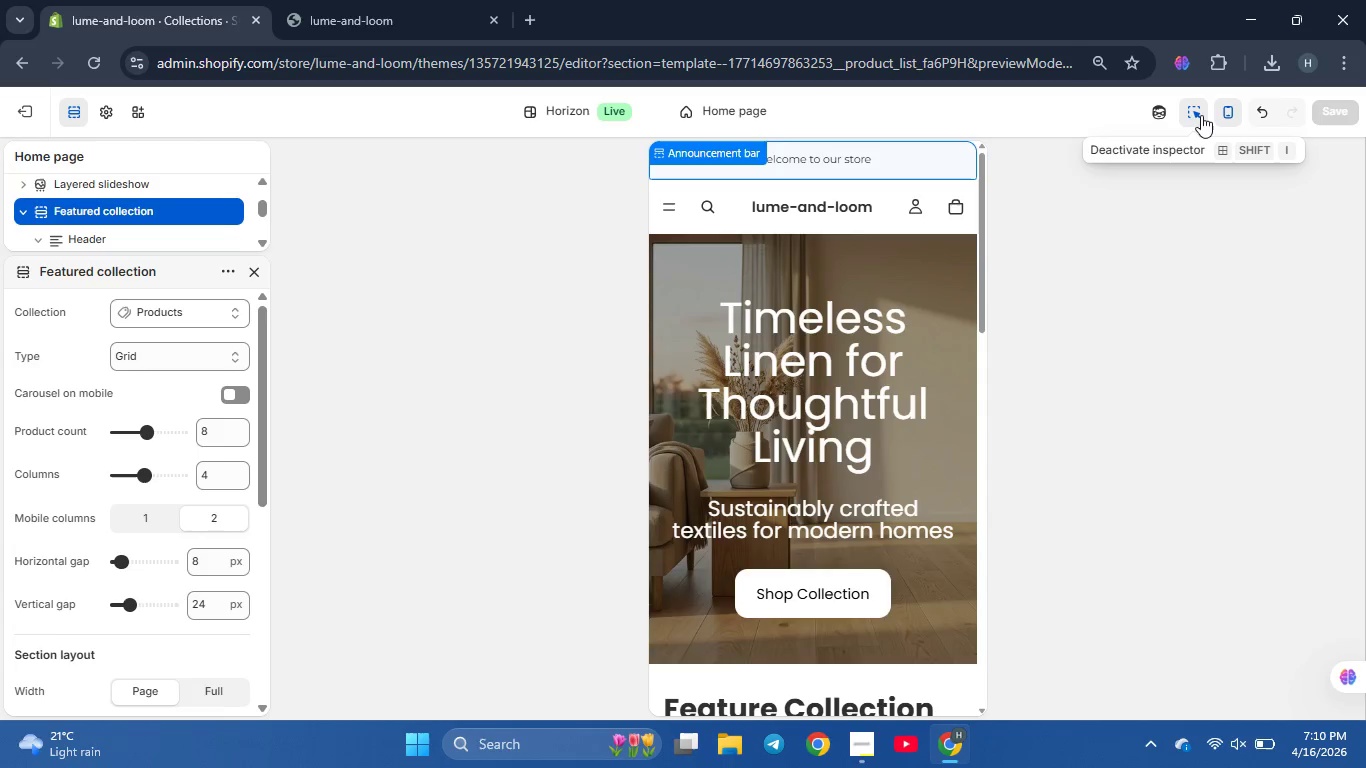 
left_click([1224, 112])
 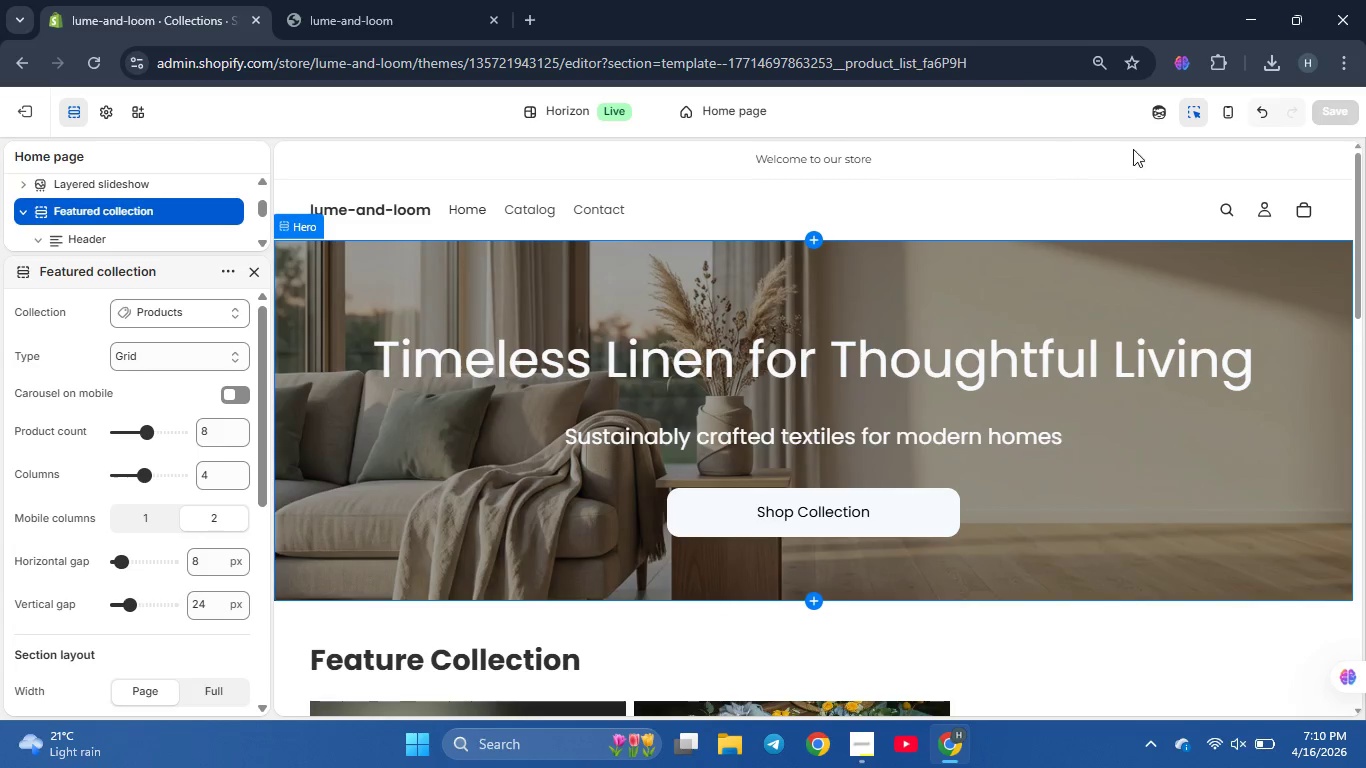 
scroll: coordinate [1053, 222], scroll_direction: down, amount: 16.0
 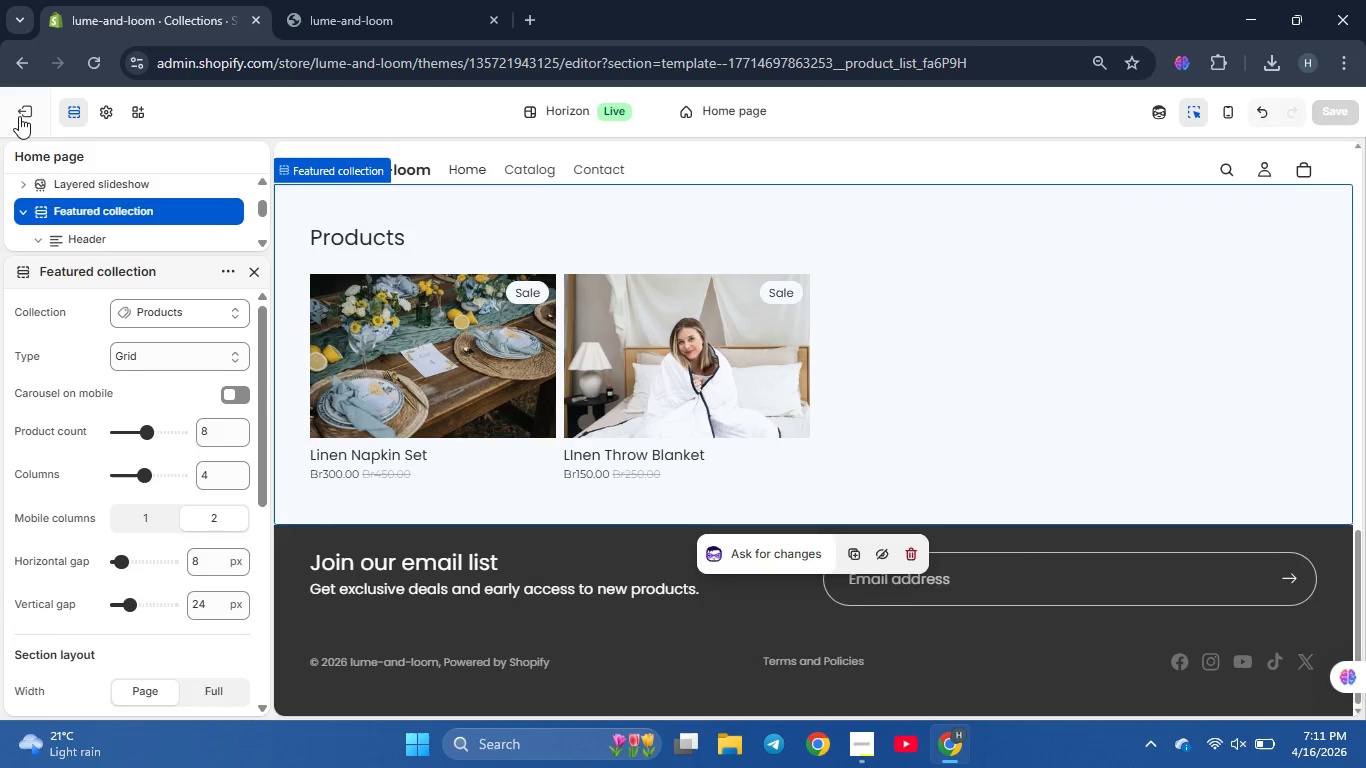 
left_click([19, 115])
 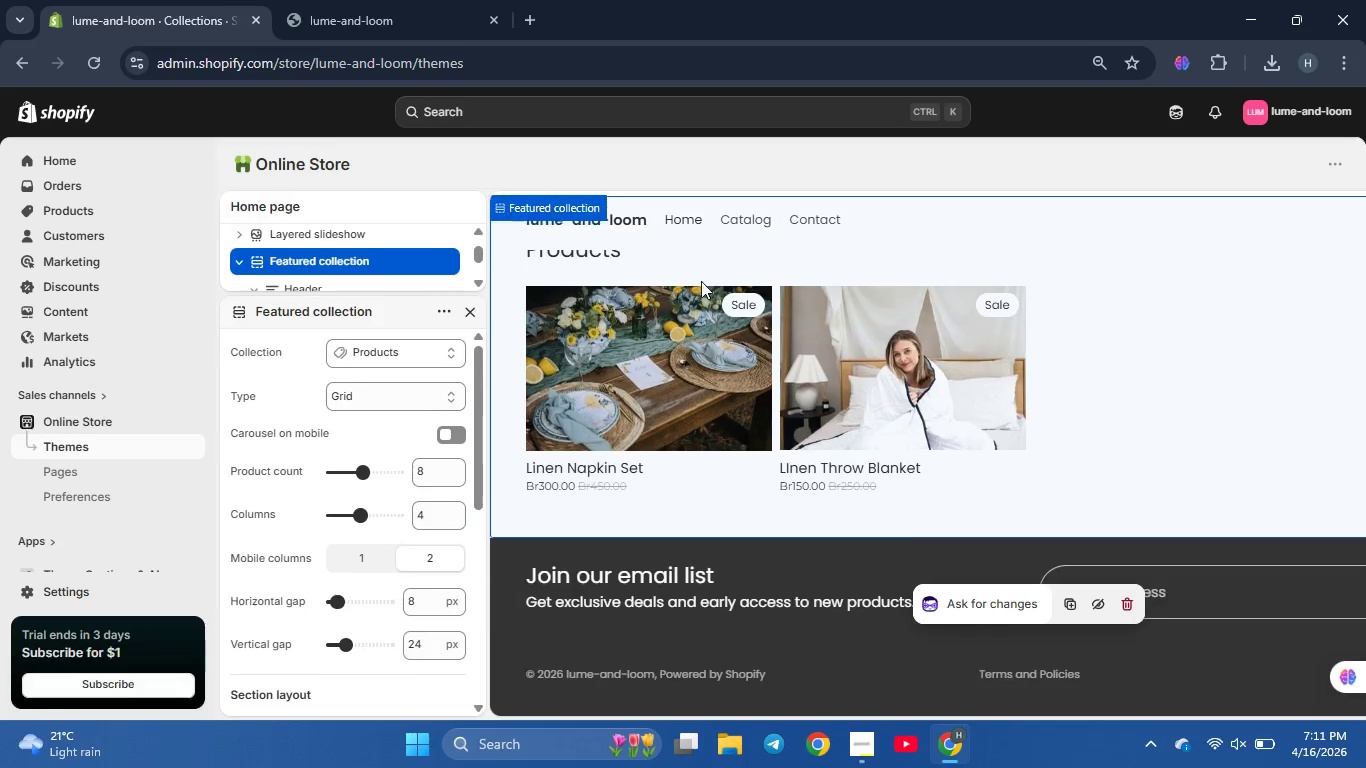 
scroll: coordinate [684, 291], scroll_direction: up, amount: 16.0
 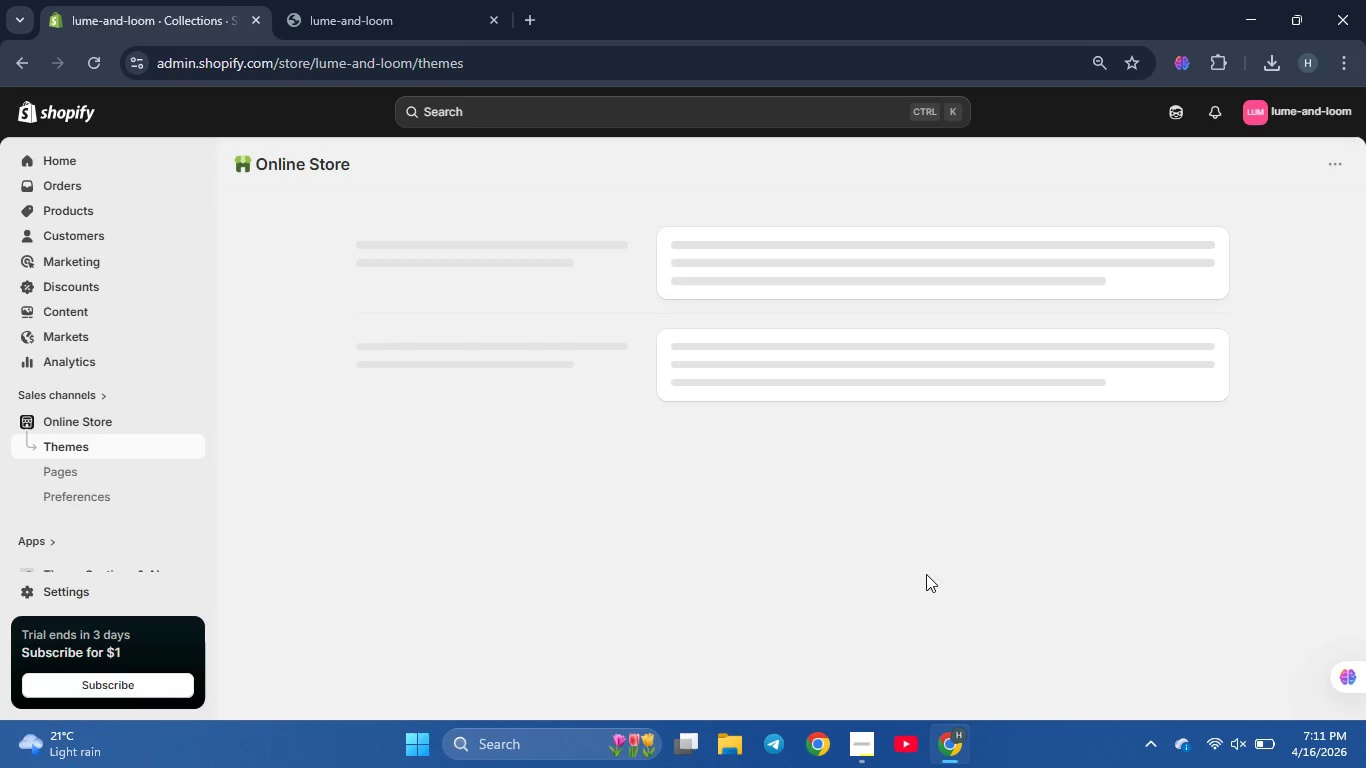 
wait(10.73)
 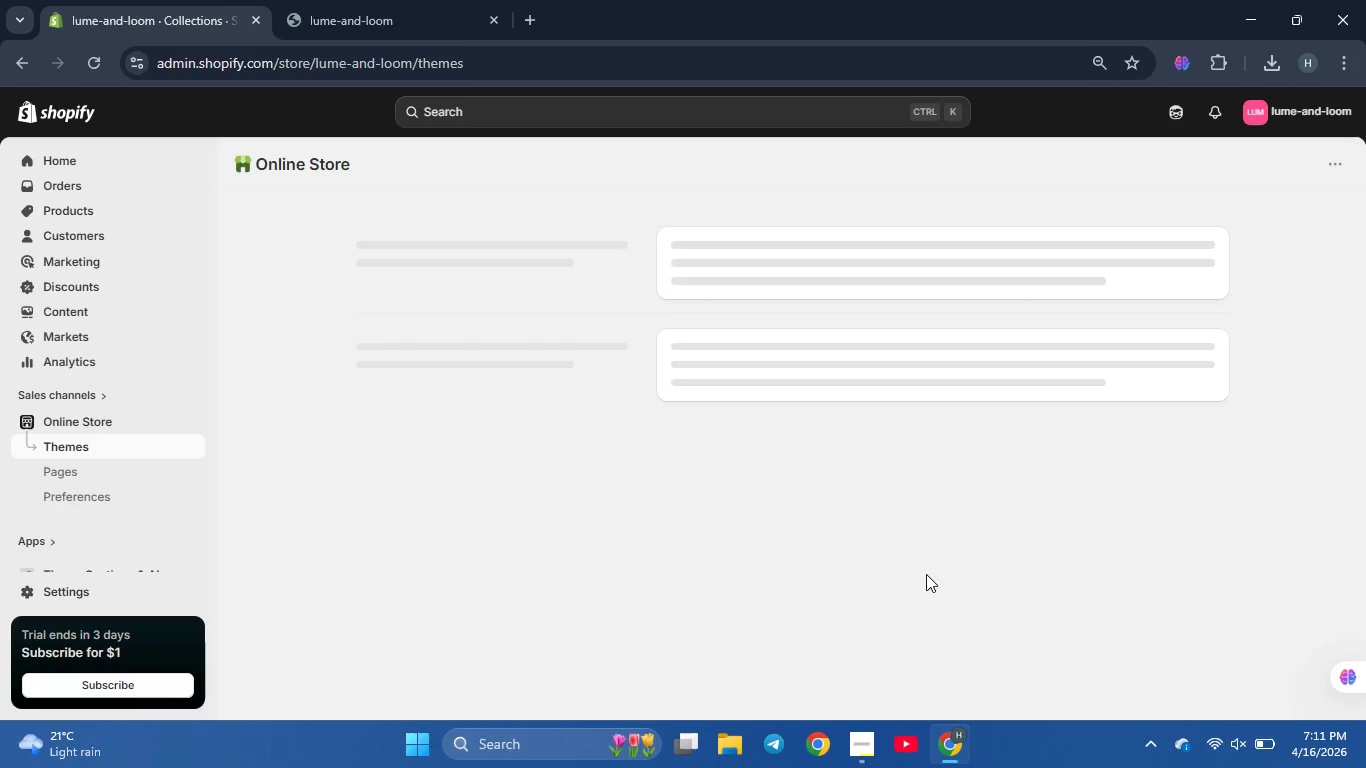 
left_click([65, 444])
 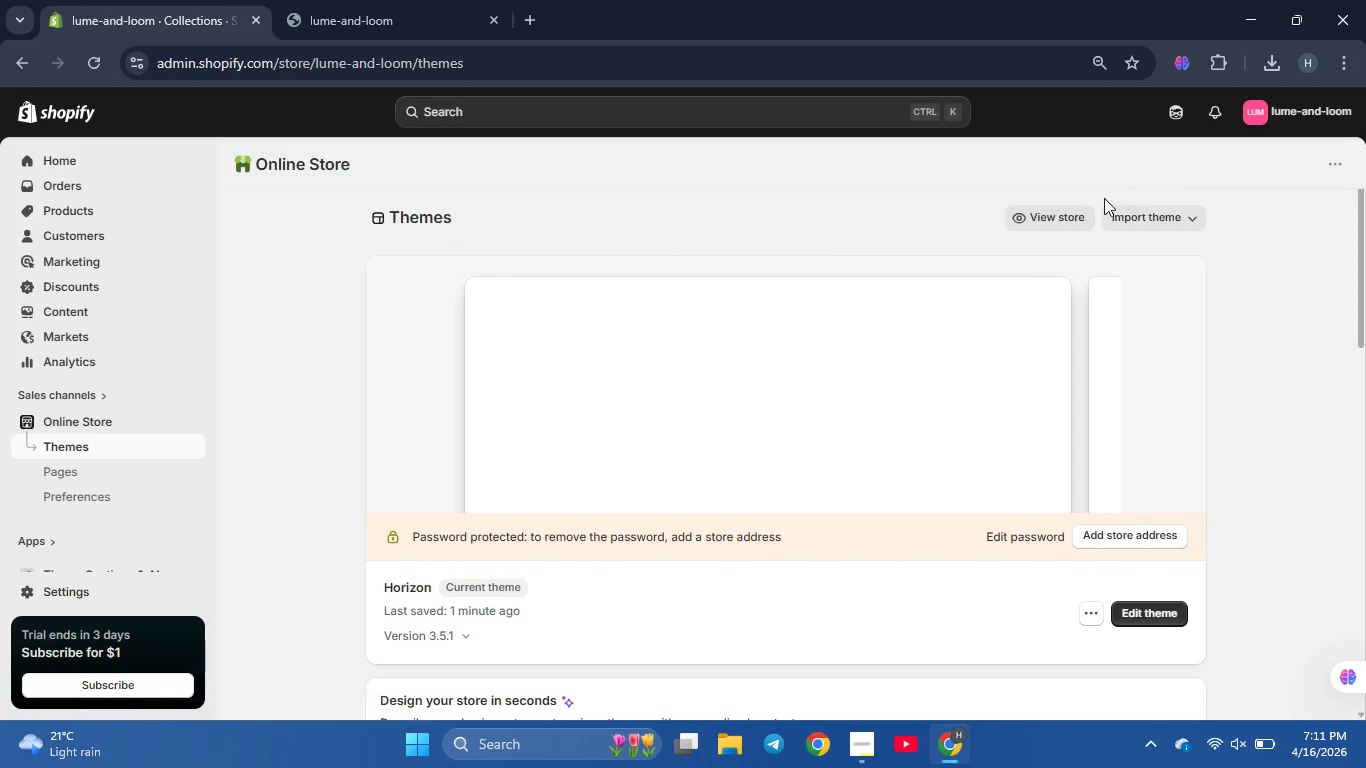 
left_click([1057, 219])
 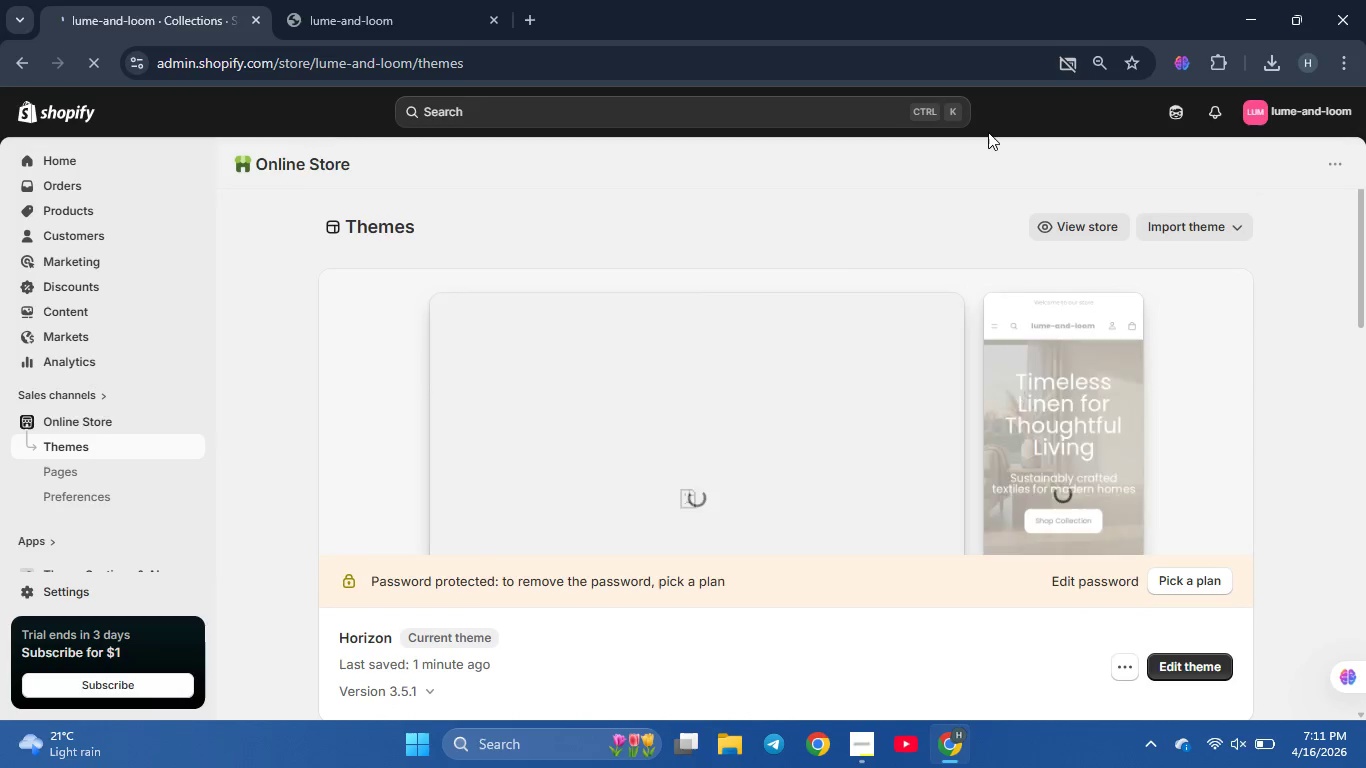 
wait(15.61)
 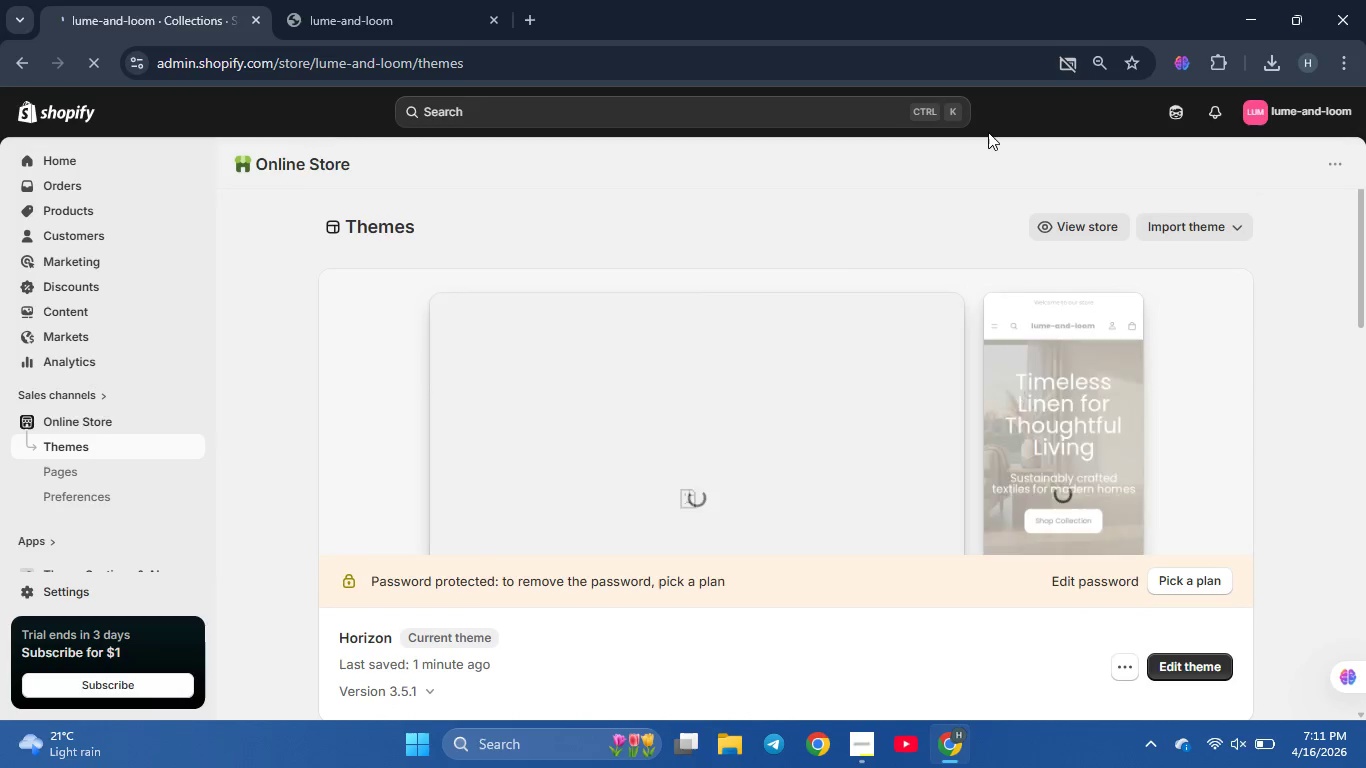 
left_click([427, 69])
 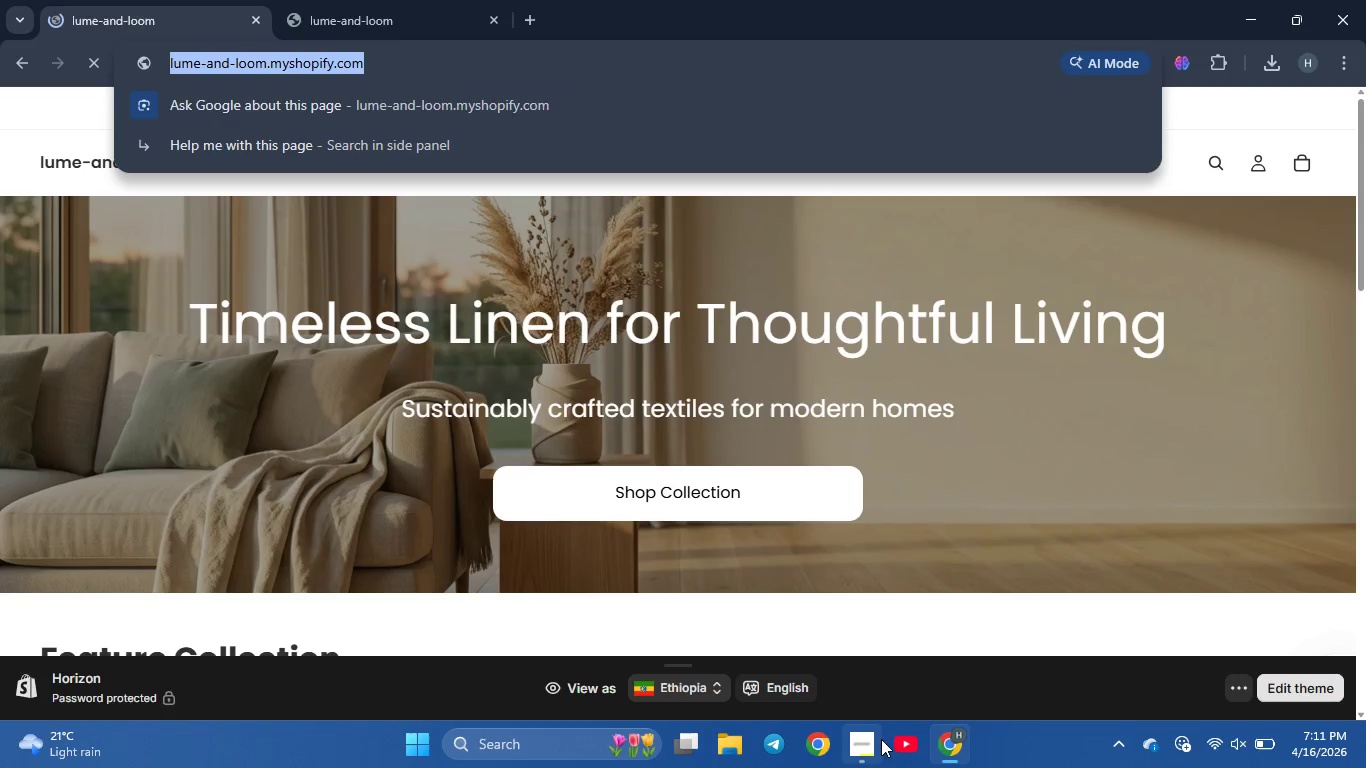 
left_click([867, 738])